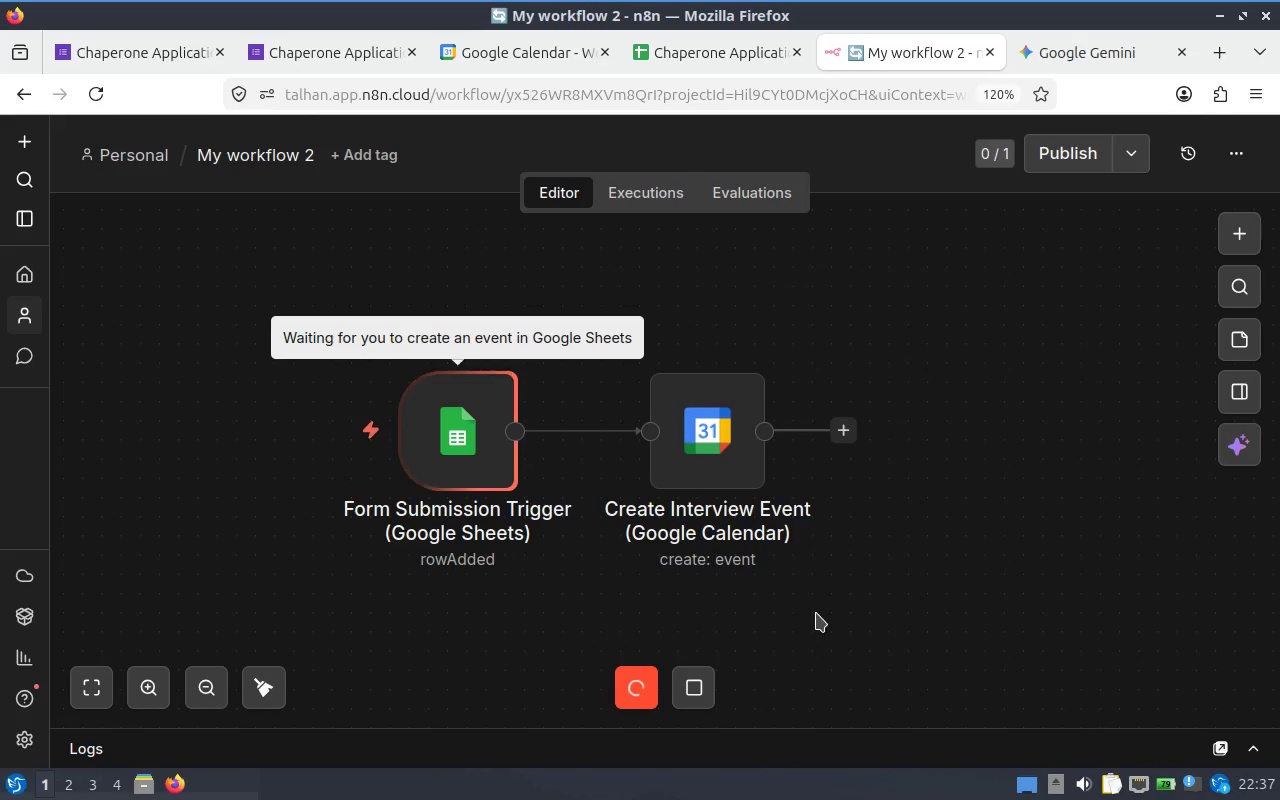 
mouse_move([856, 602])
 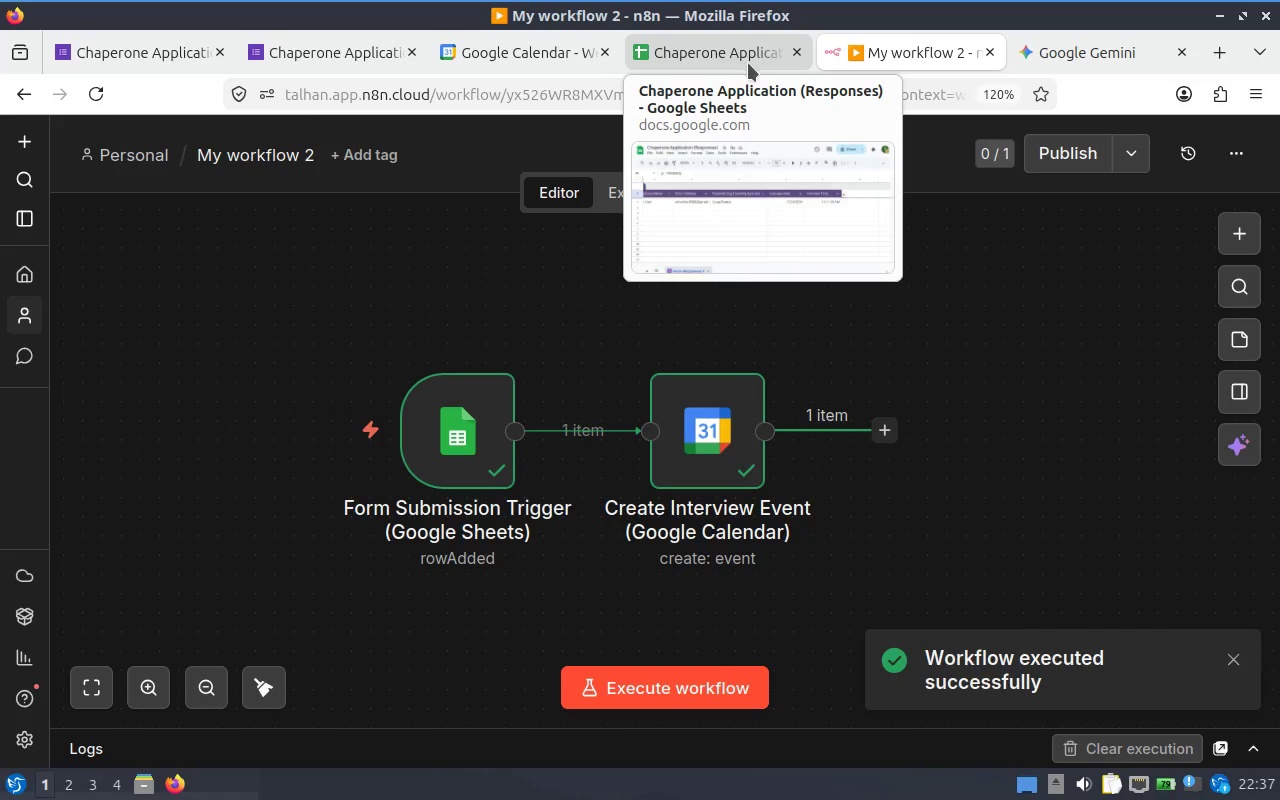 
left_click([729, 65])
 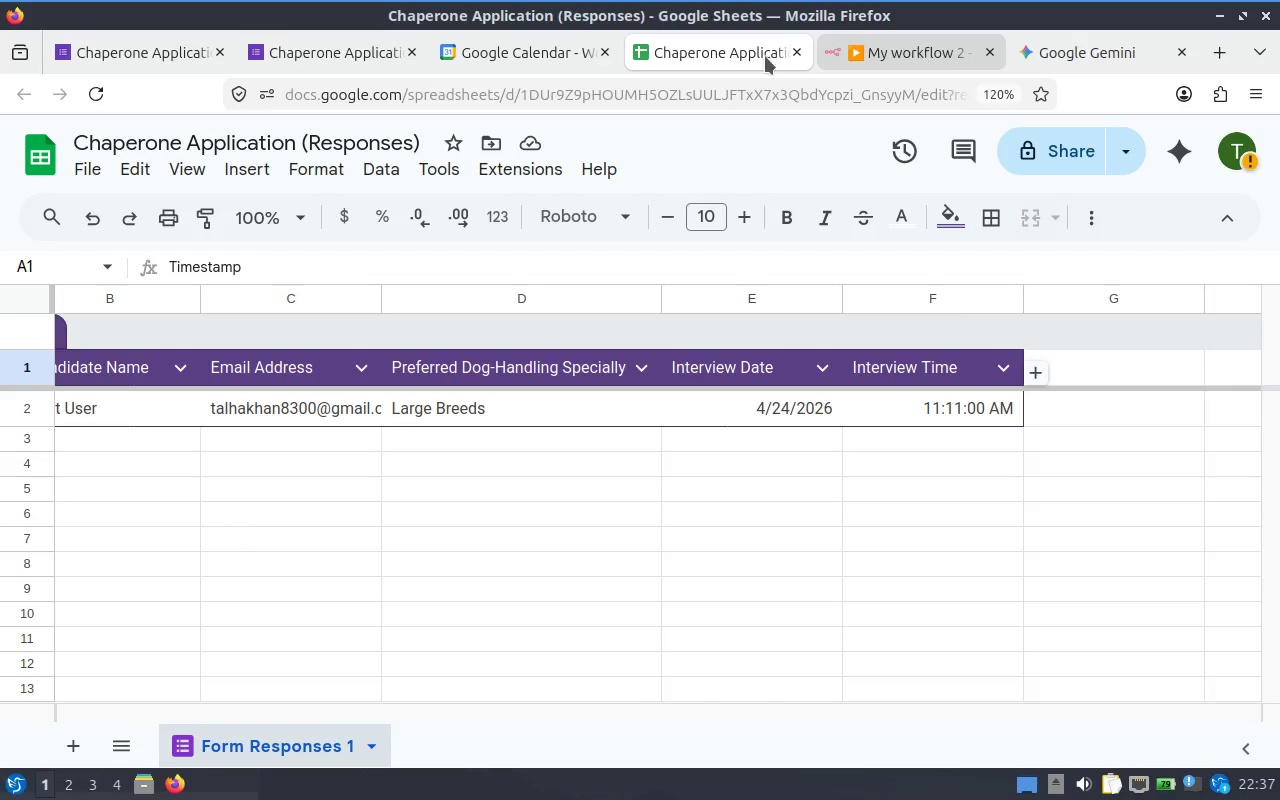 
left_click([545, 67])
 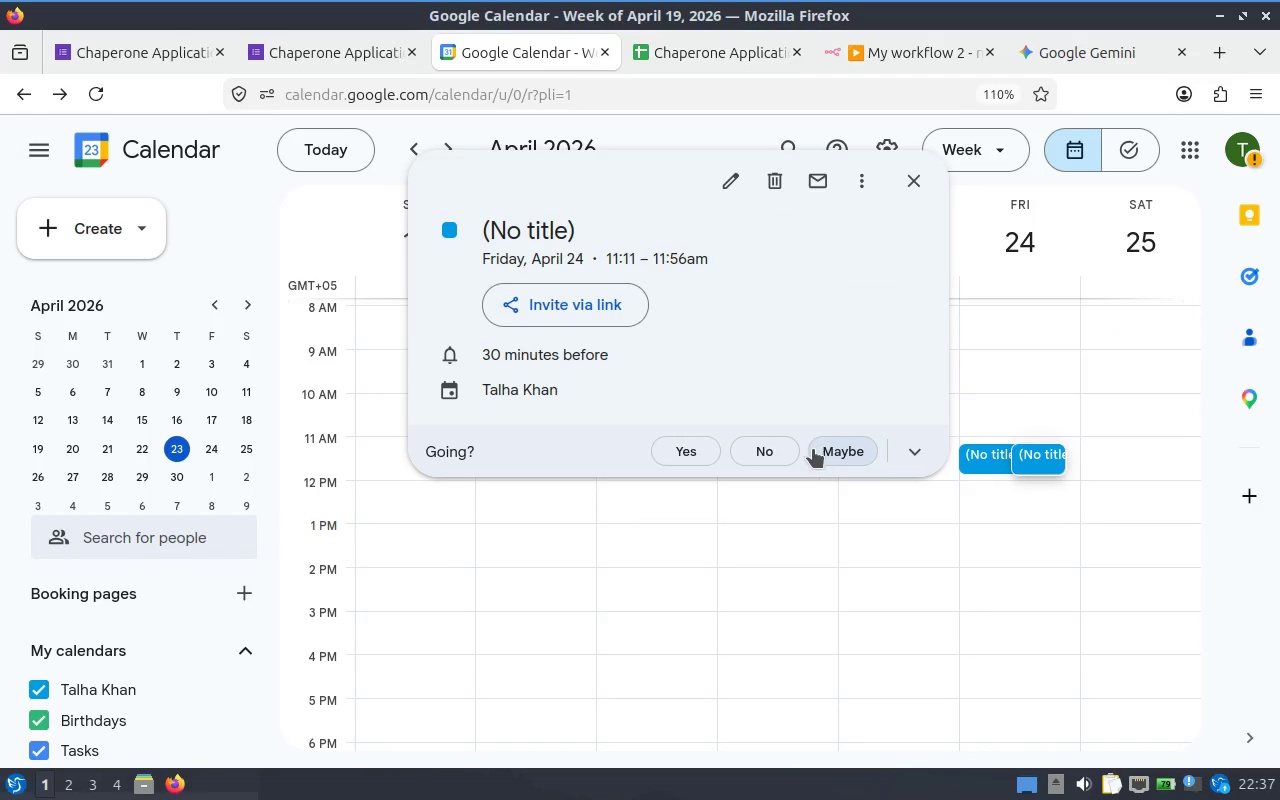 
left_click([775, 453])
 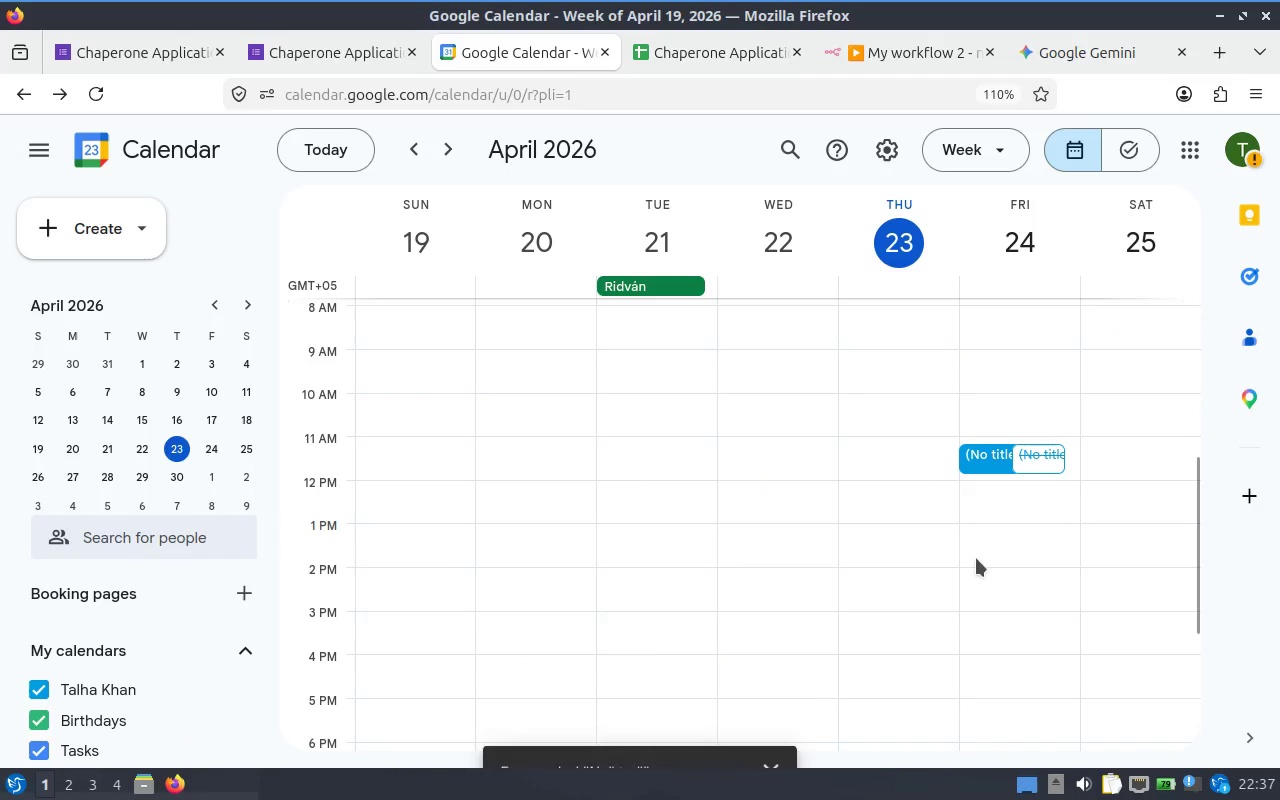 
left_click([980, 577])
 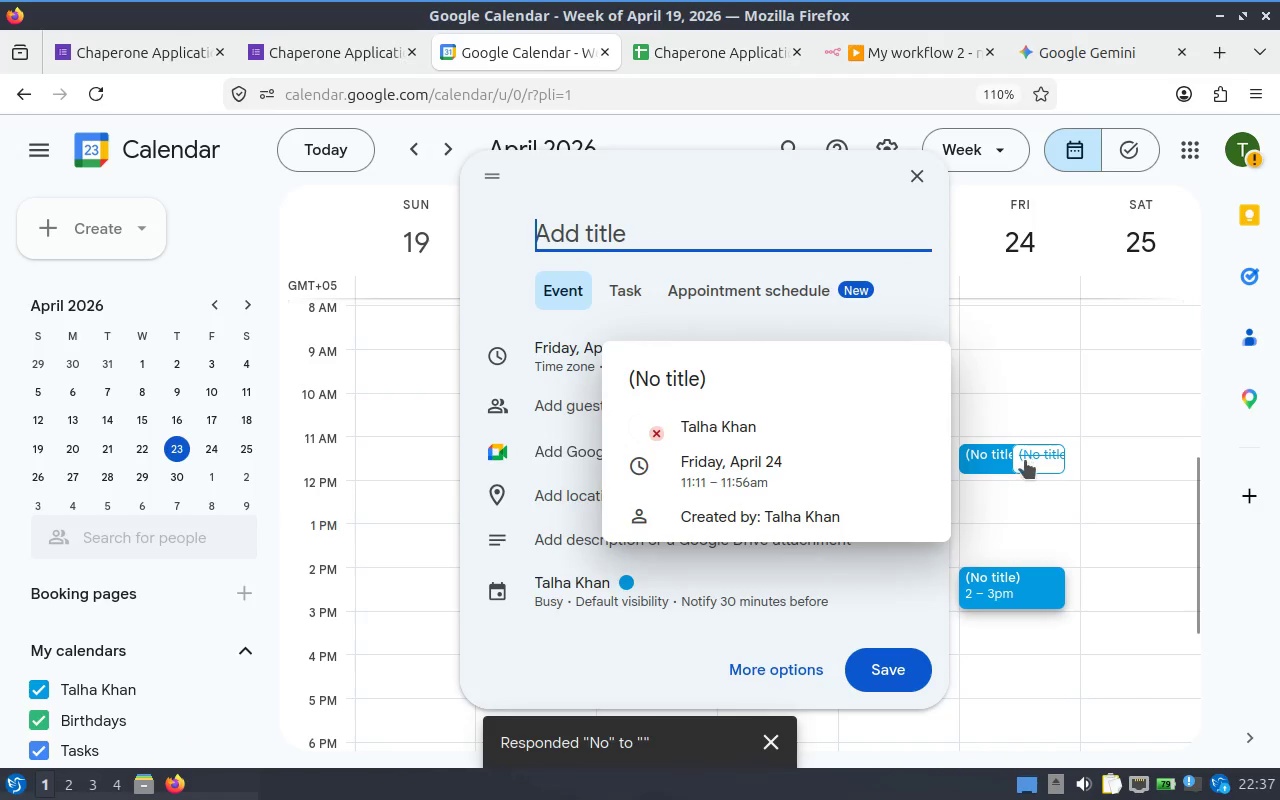 
left_click([971, 458])
 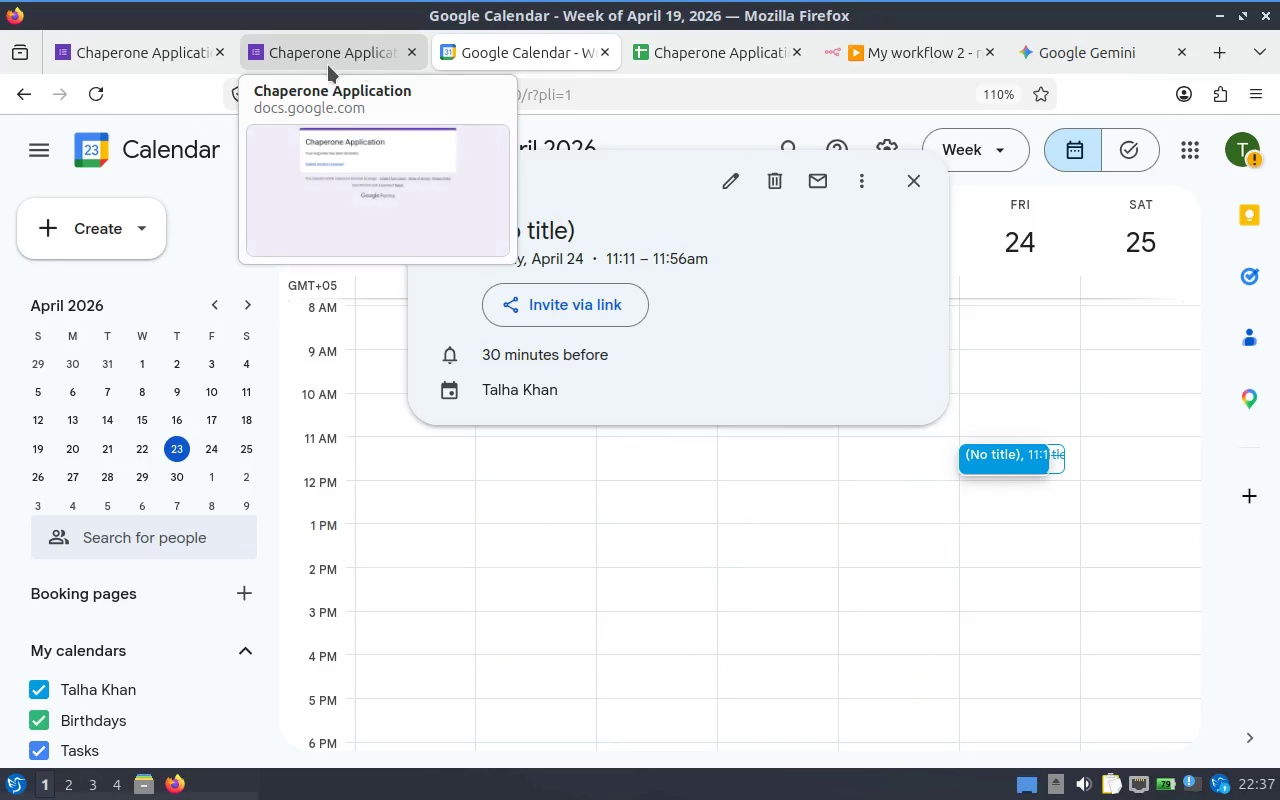 
left_click([328, 65])
 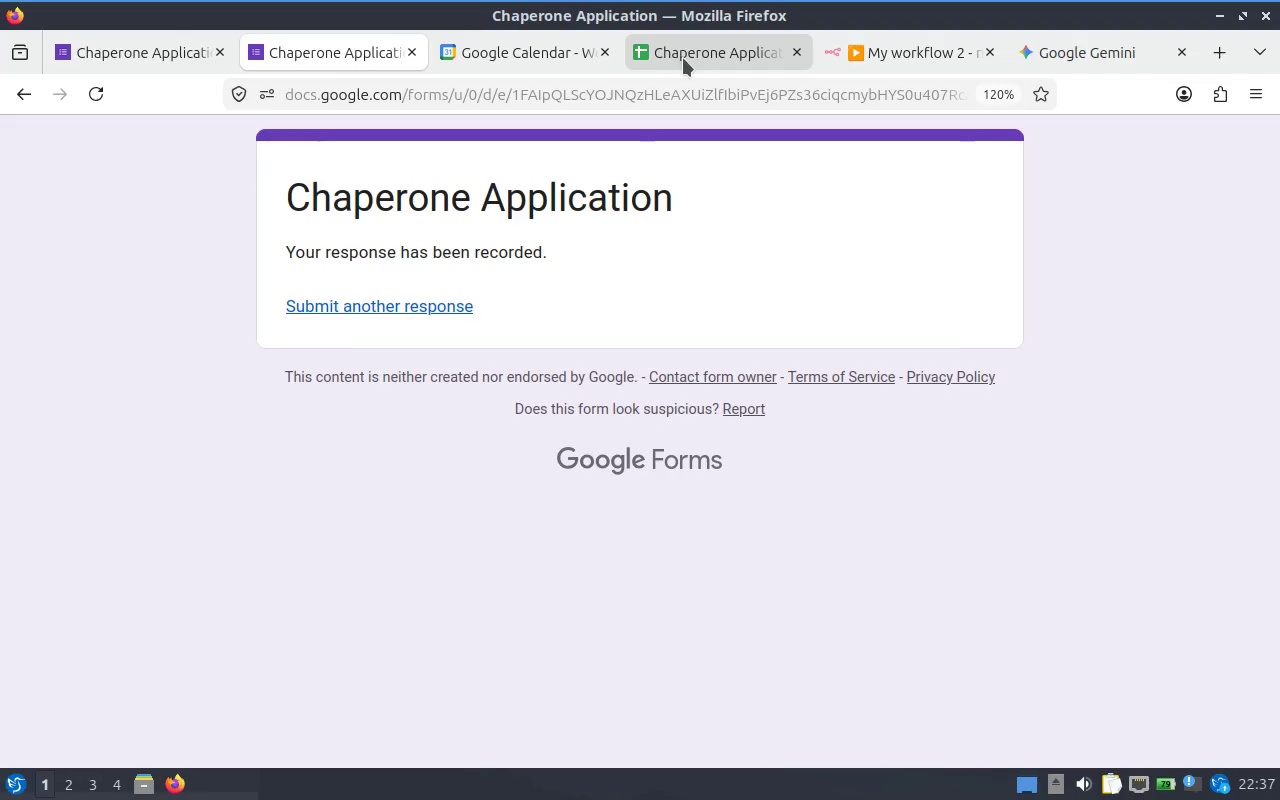 
left_click([690, 57])
 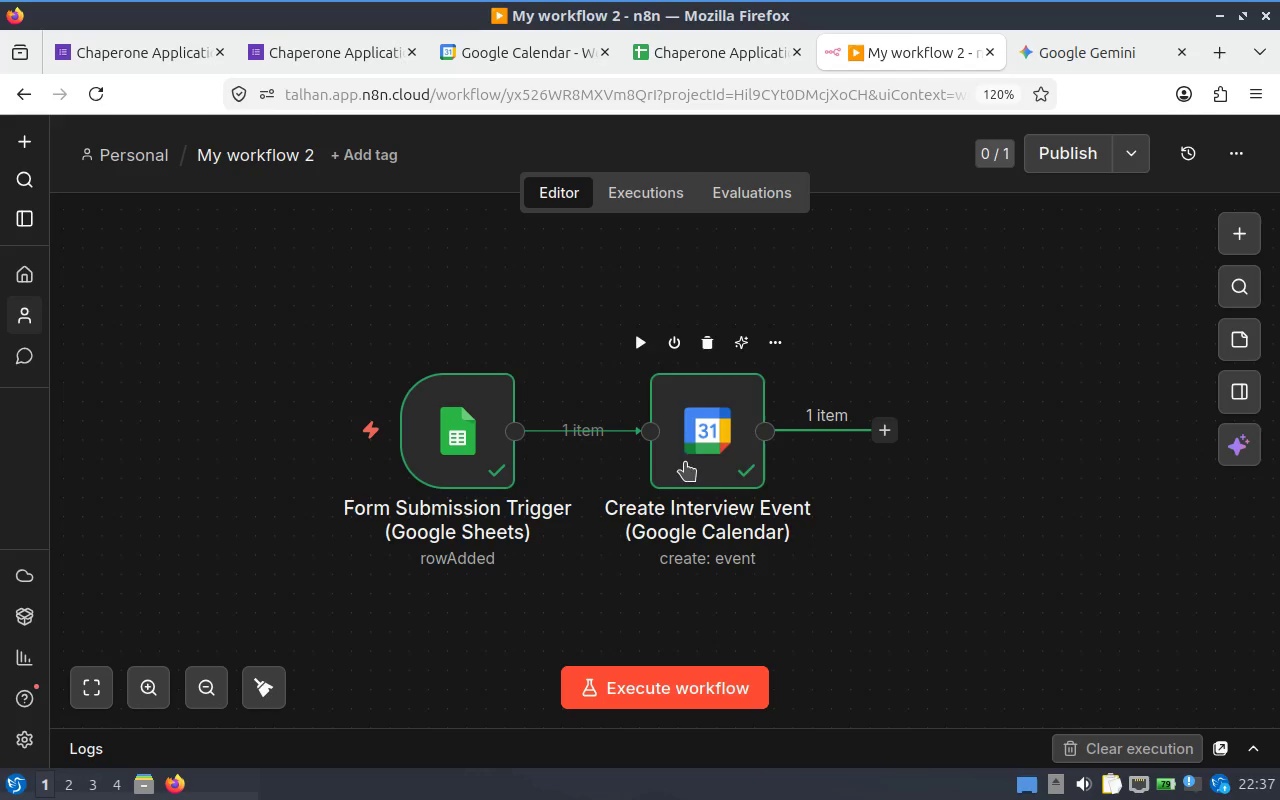 
double_click([709, 457])
 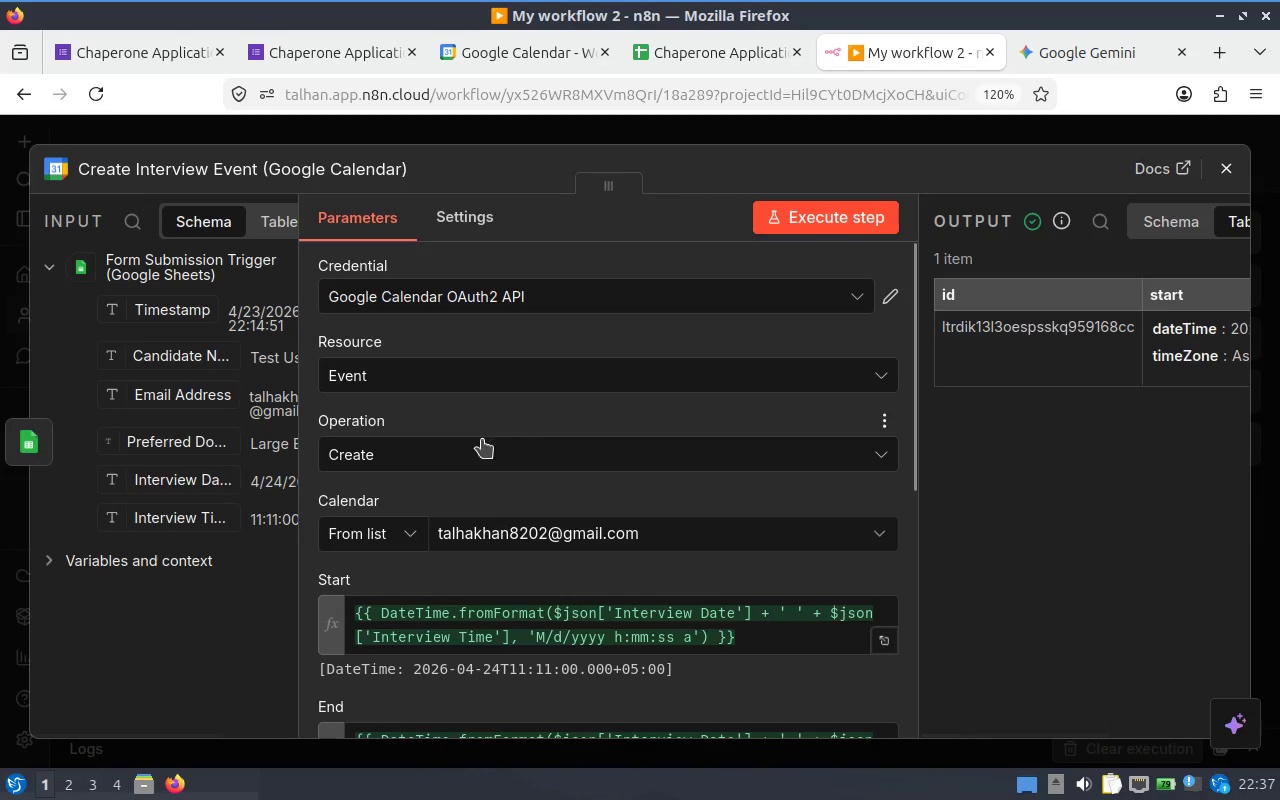 
scroll: coordinate [584, 448], scroll_direction: down, amount: 4.0
 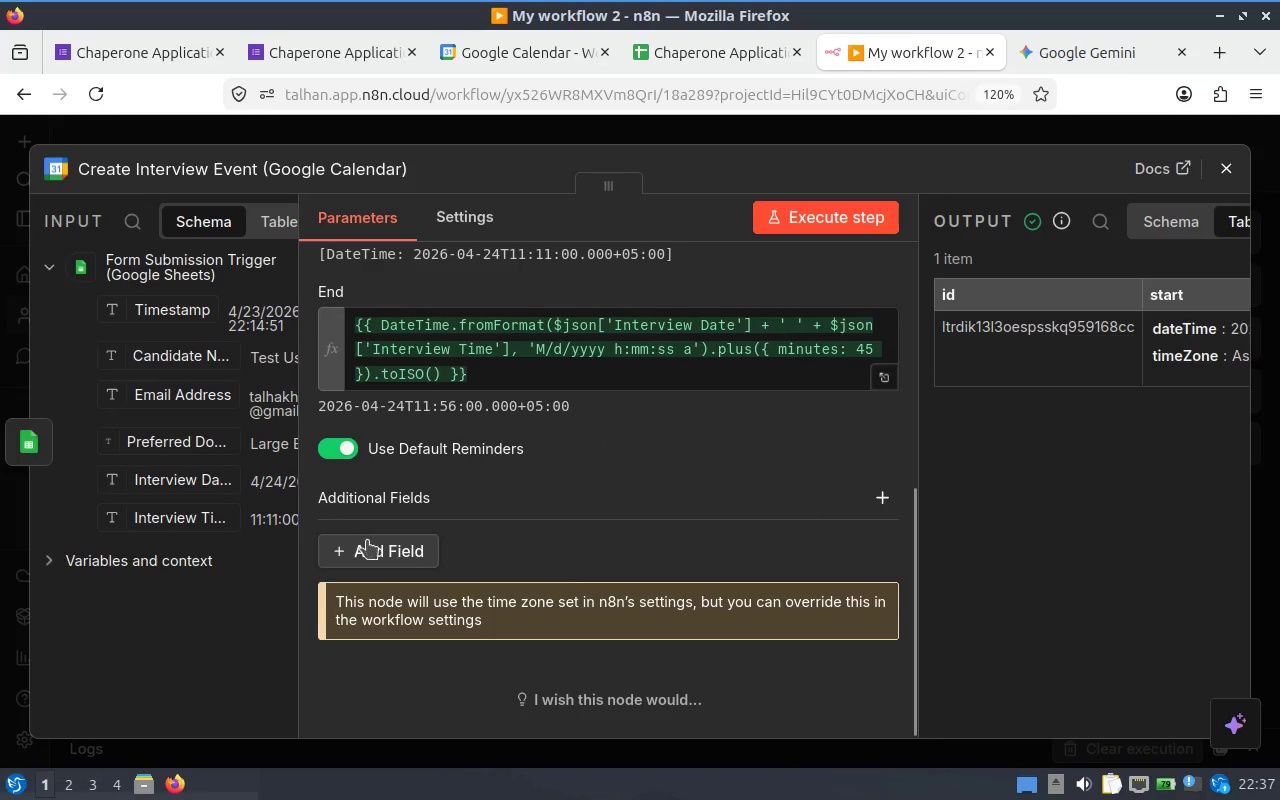 
left_click([370, 554])
 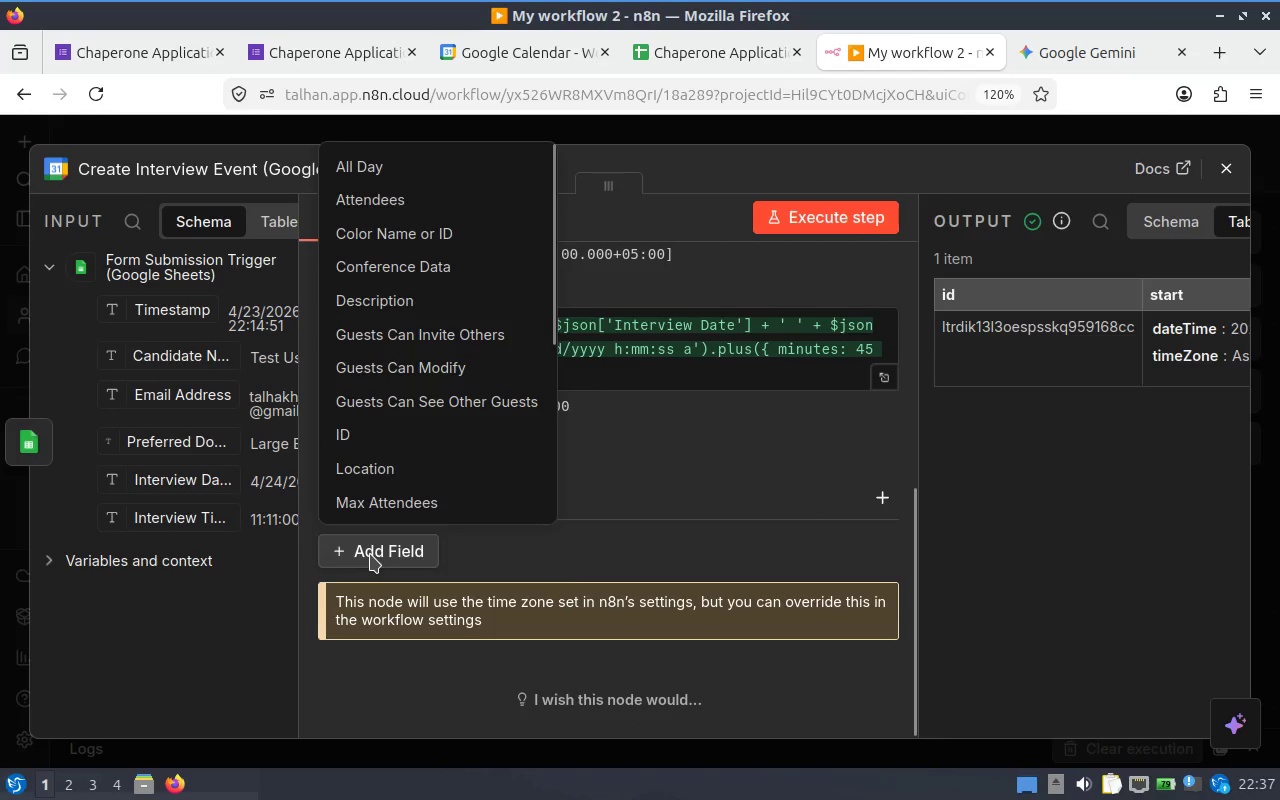 
left_click([370, 554])
 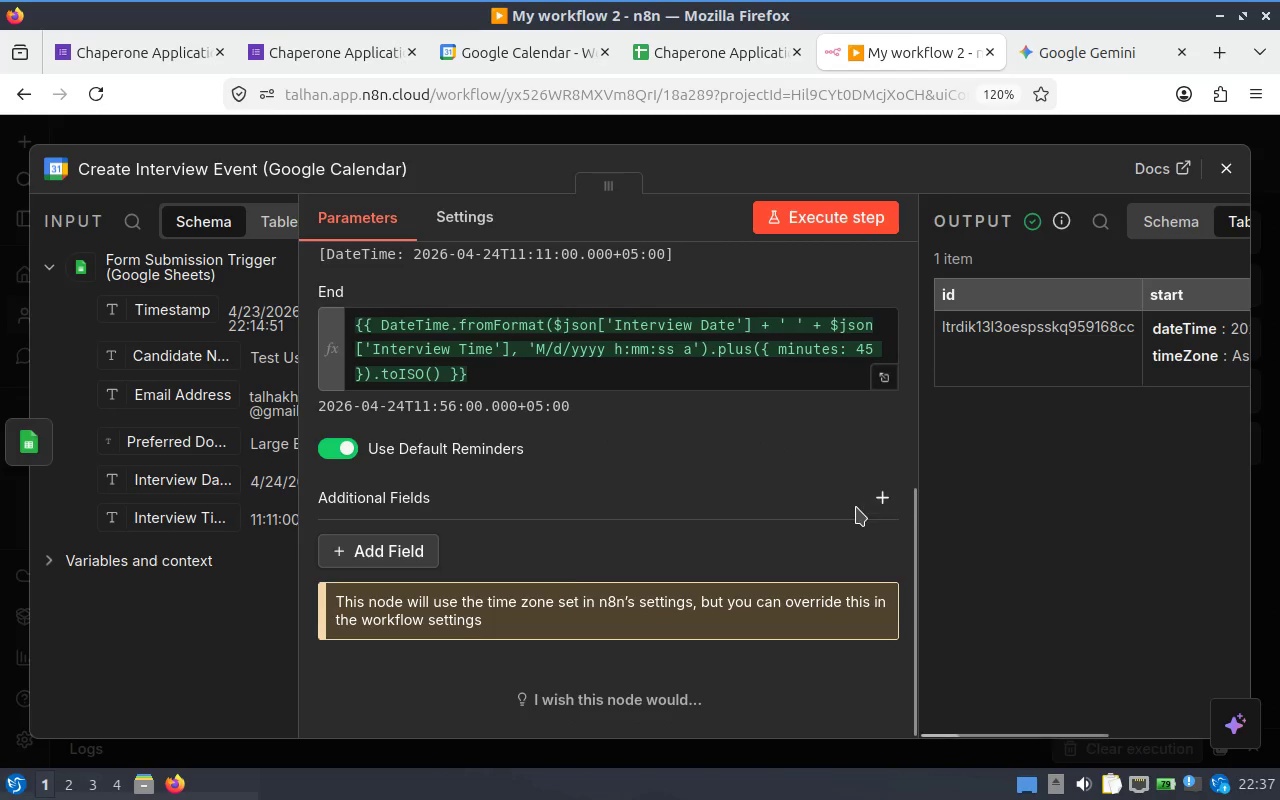 
left_click([875, 494])
 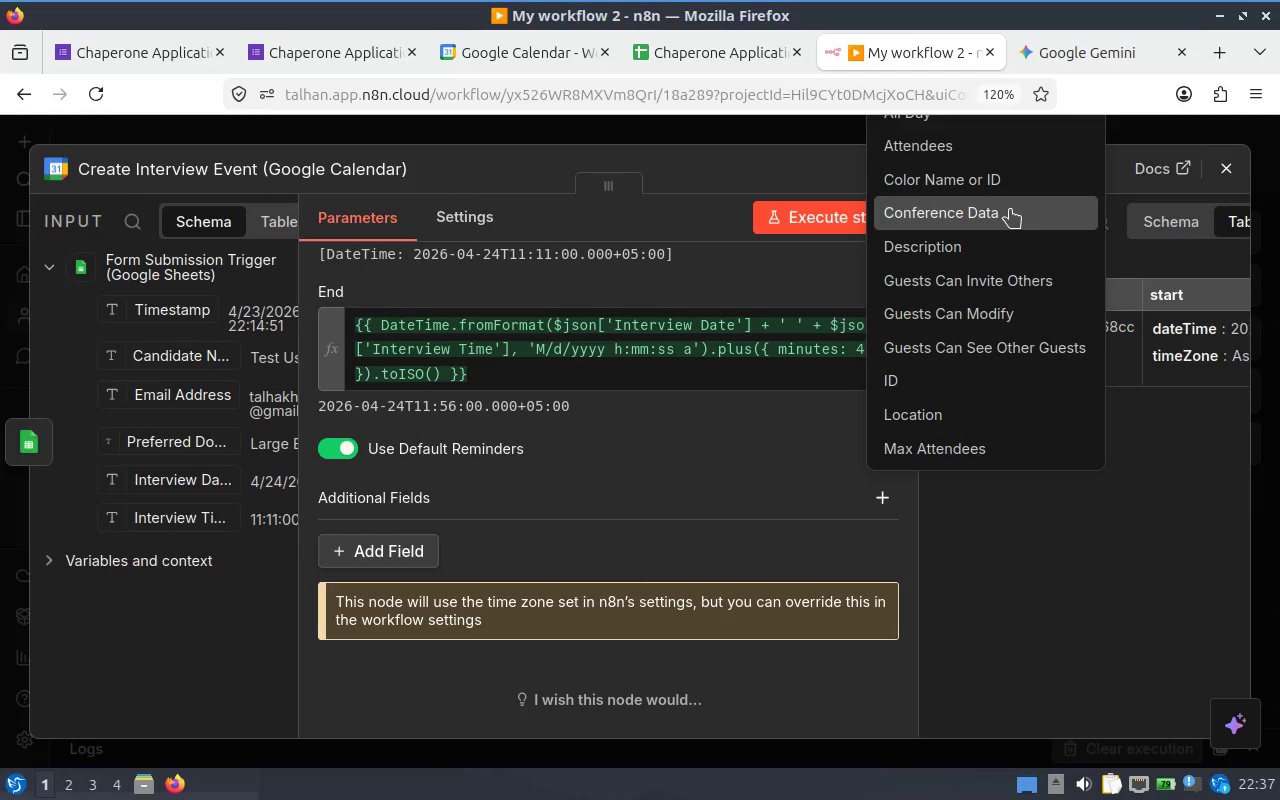 
wait(12.5)
 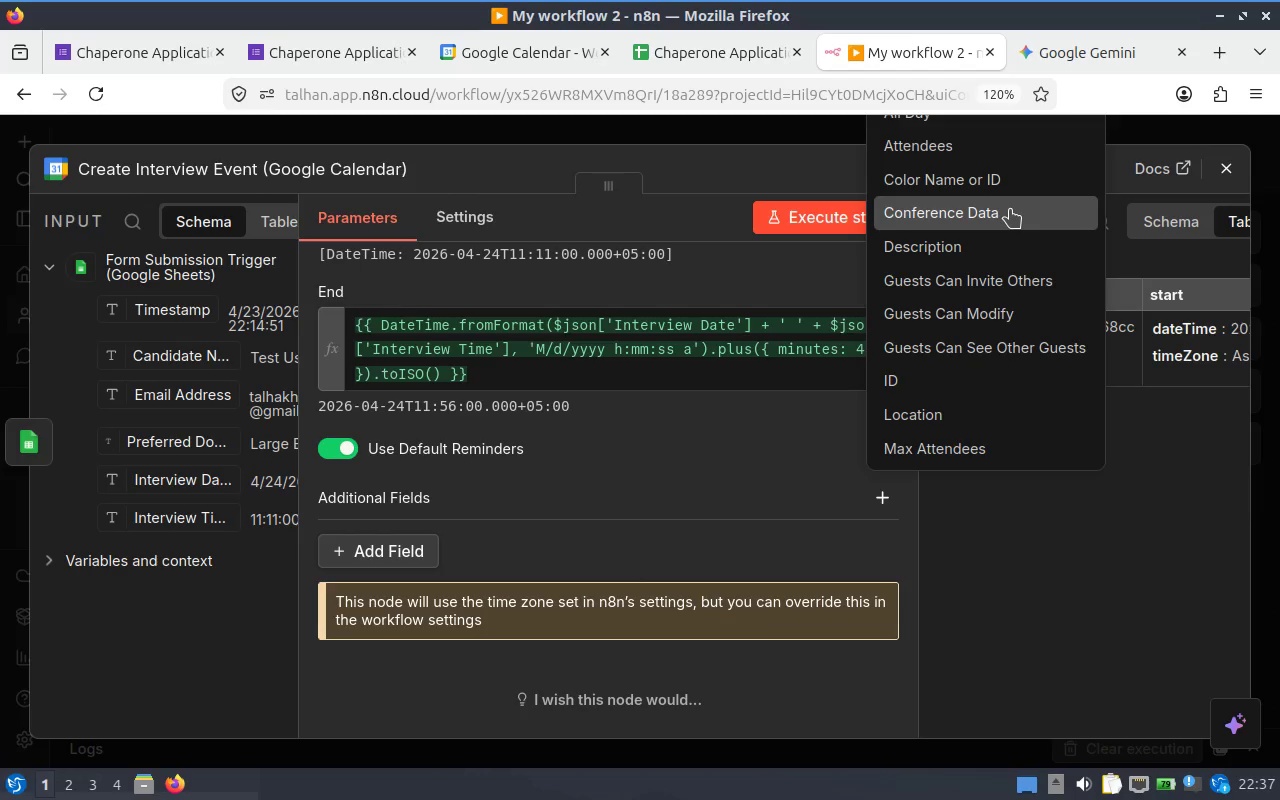 
left_click([713, 58])
 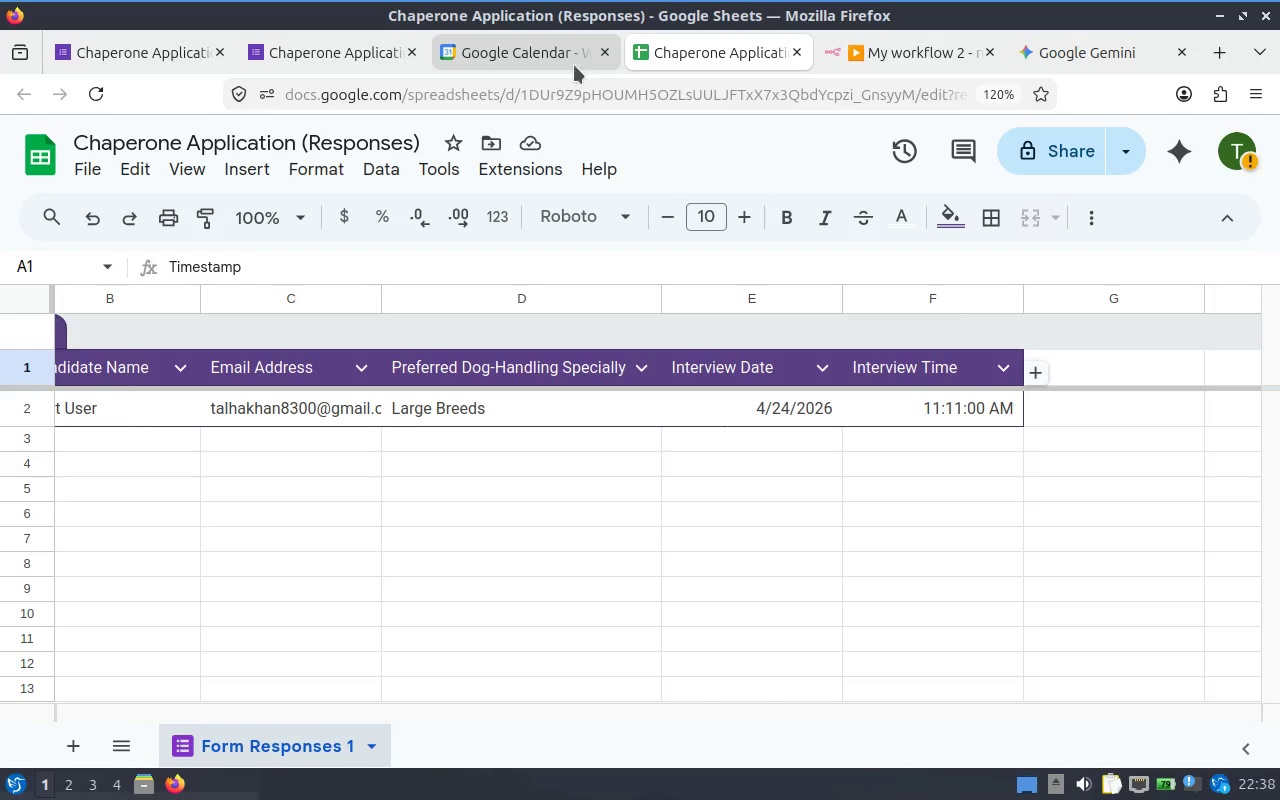 
left_click([485, 65])
 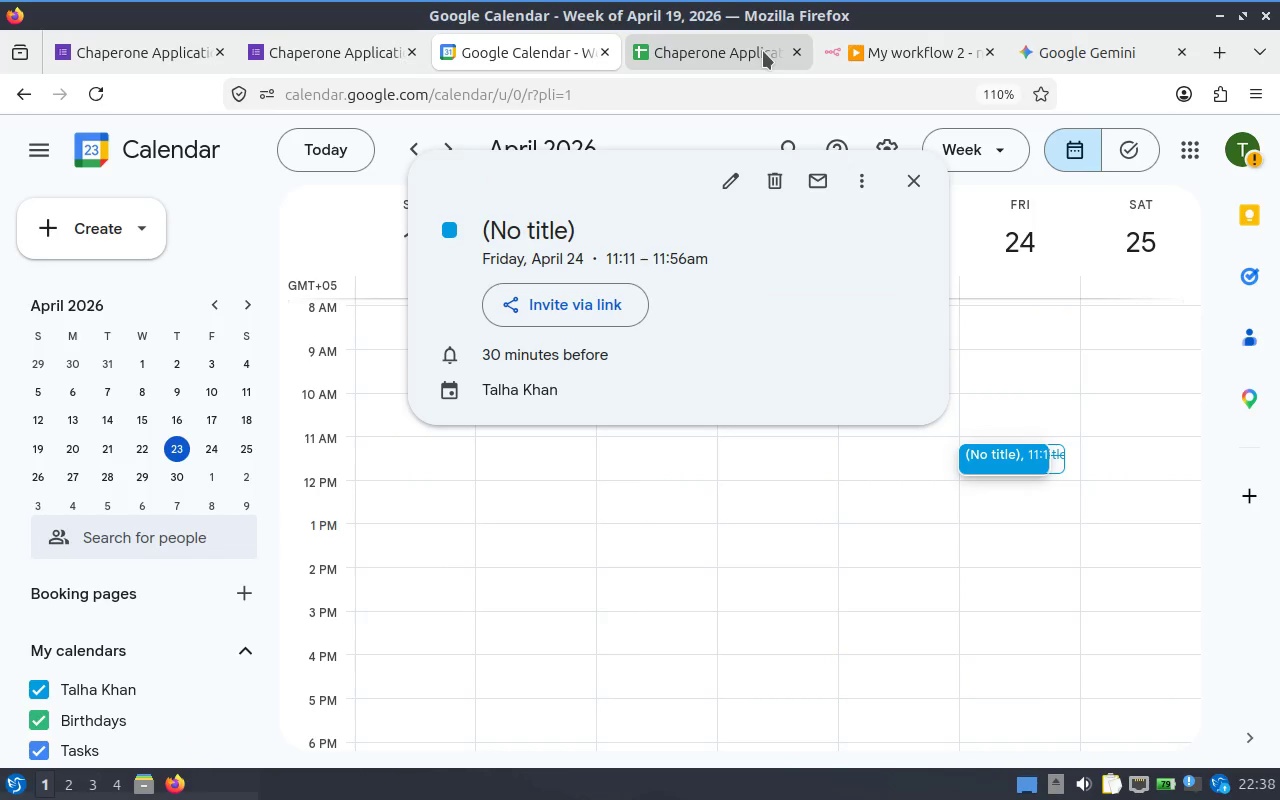 
left_click([875, 47])
 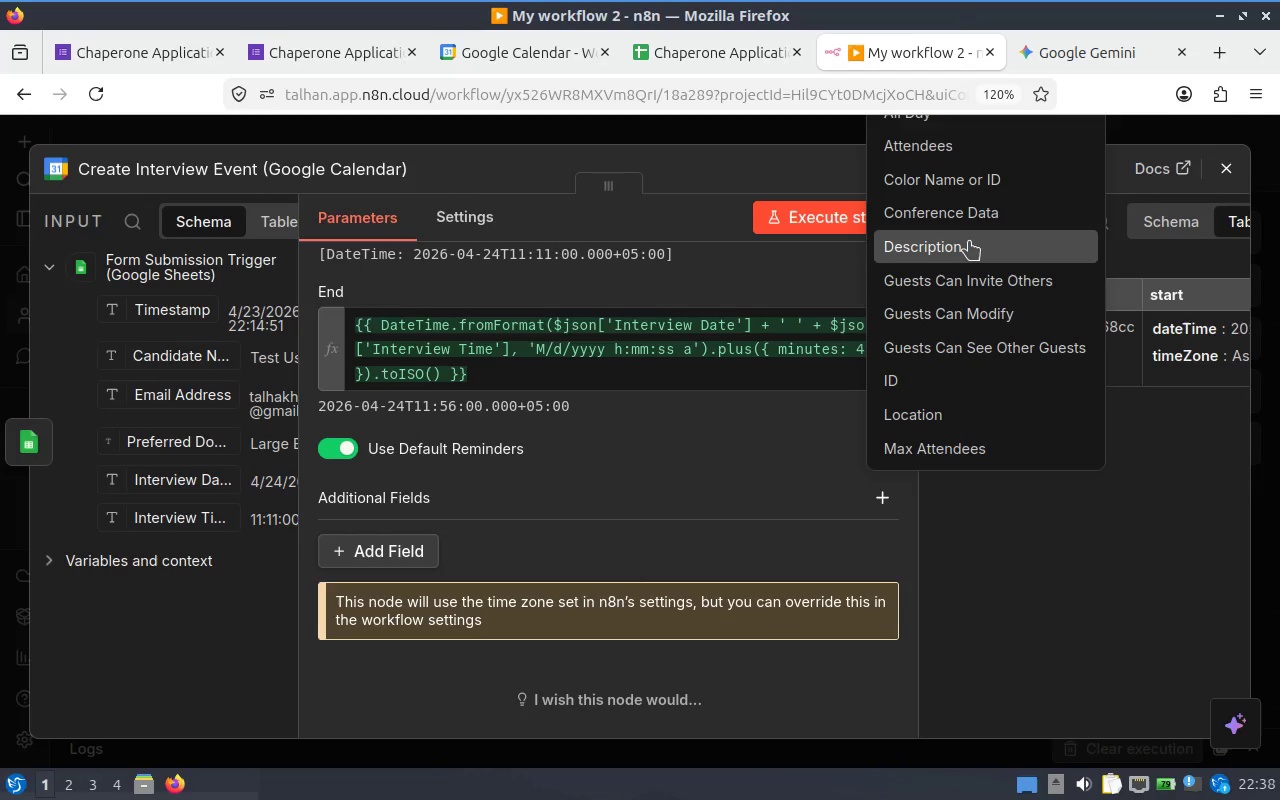 
wait(5.51)
 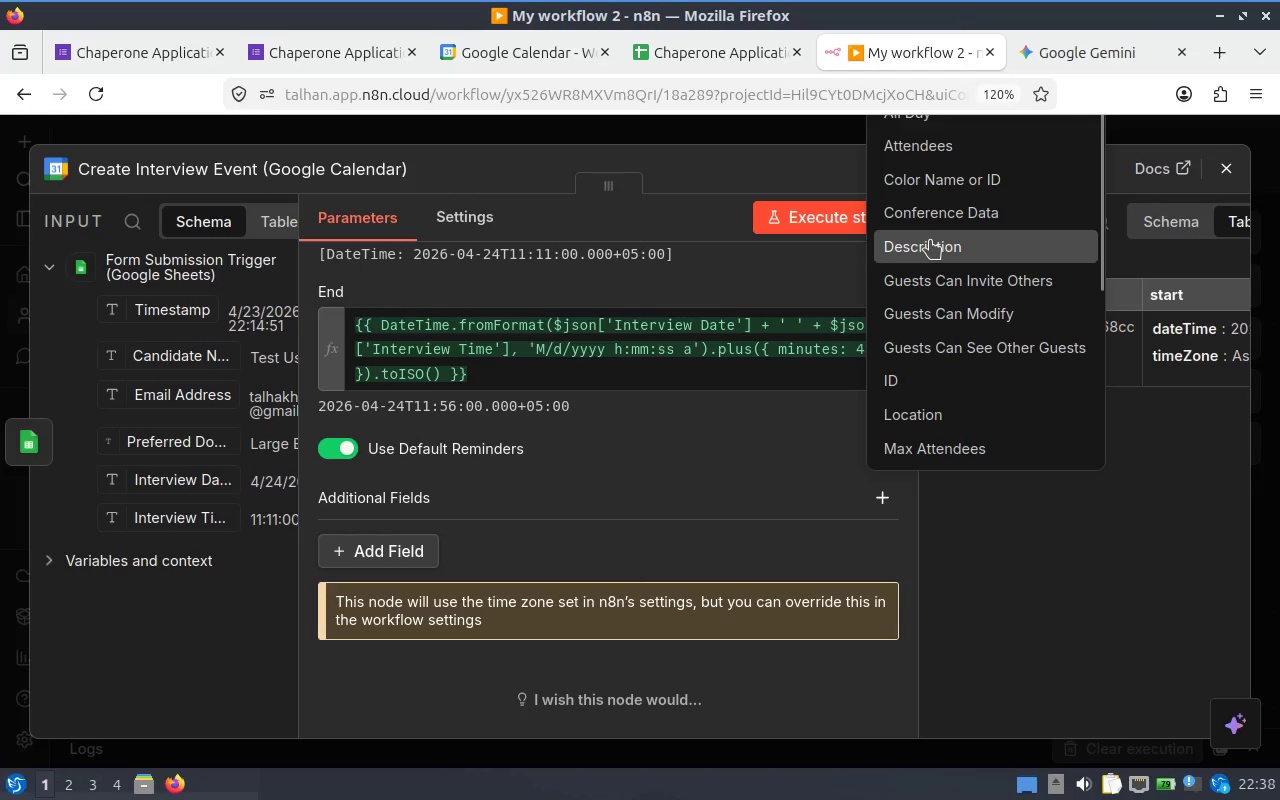 
left_click([976, 243])
 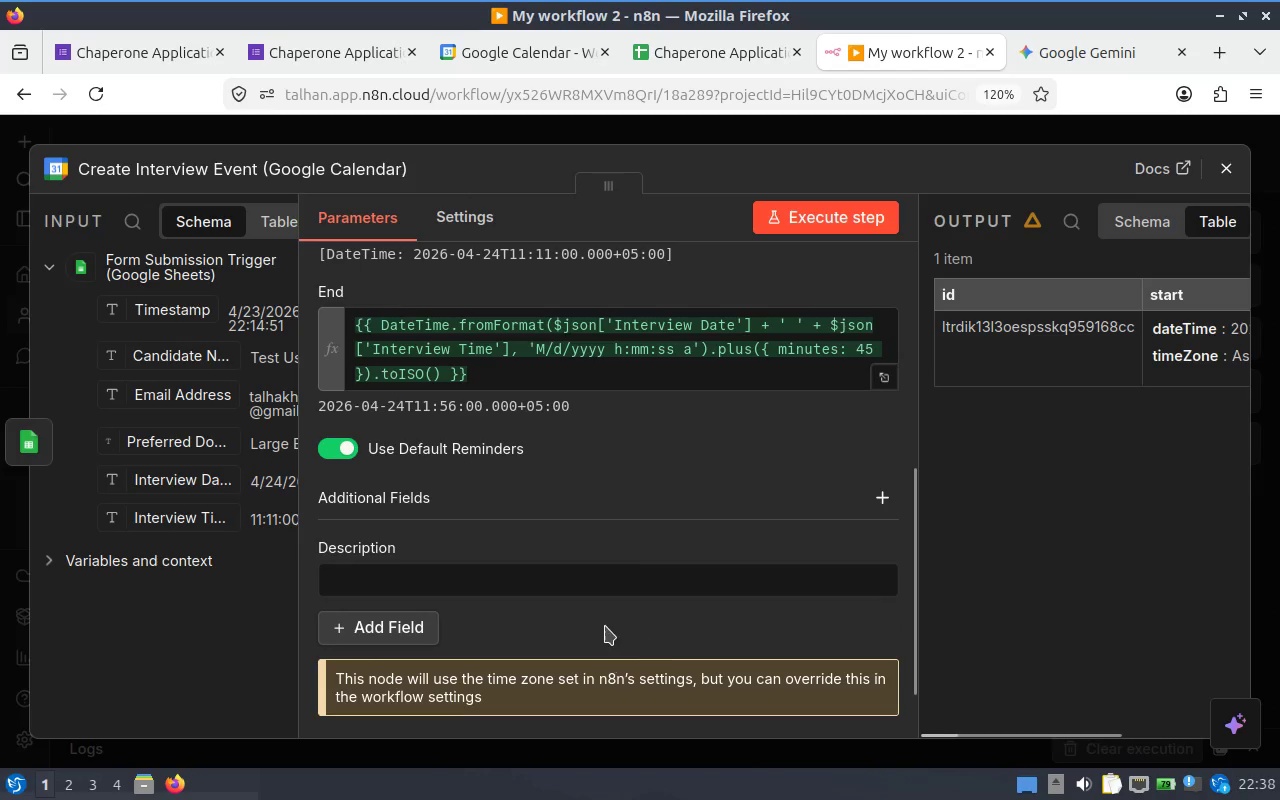 
left_click([477, 581])